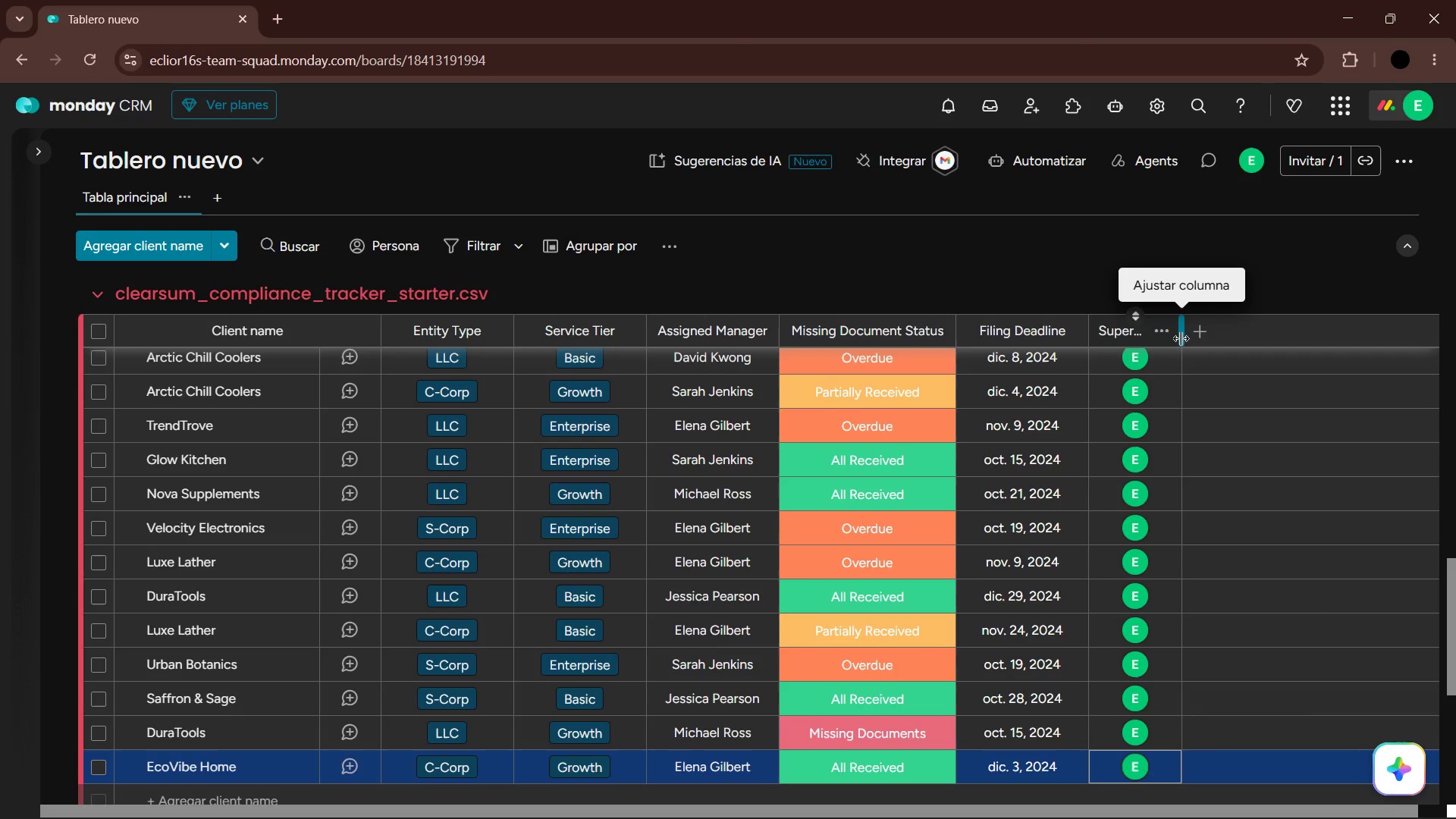 
key(ArrowDown)
 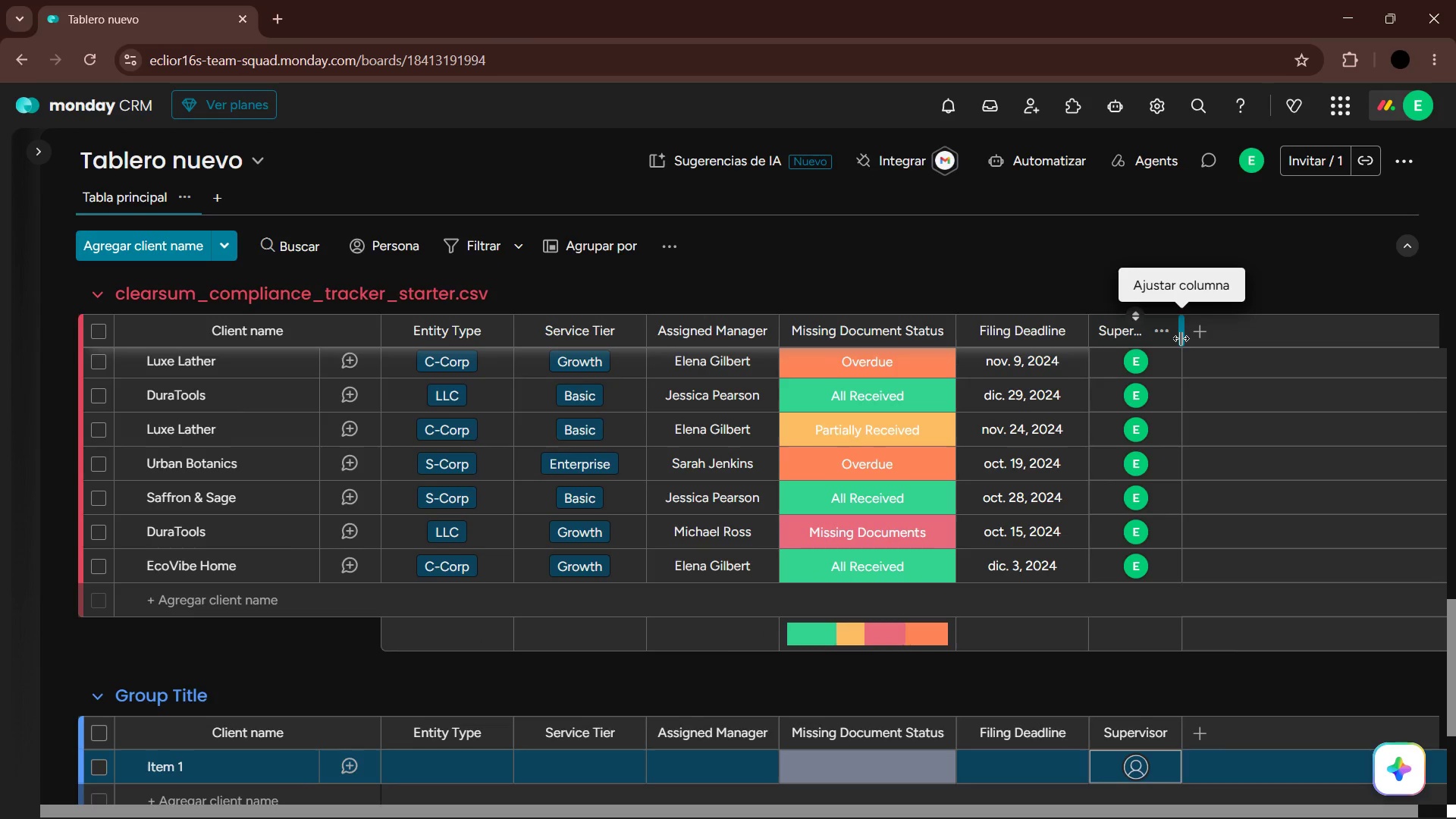 
hold_key(key=ArrowUp, duration=1.5)
 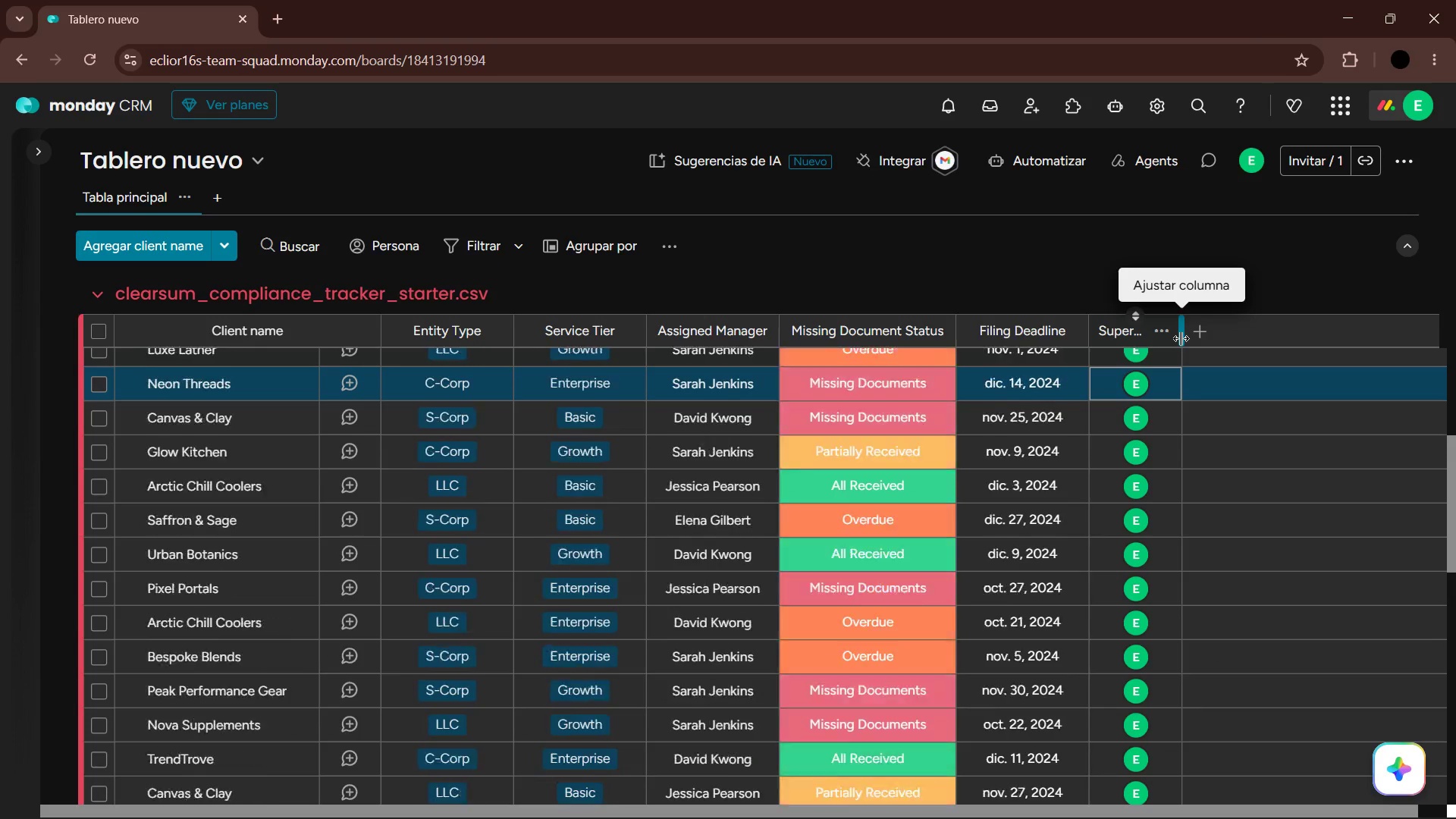 
key(ArrowUp)
 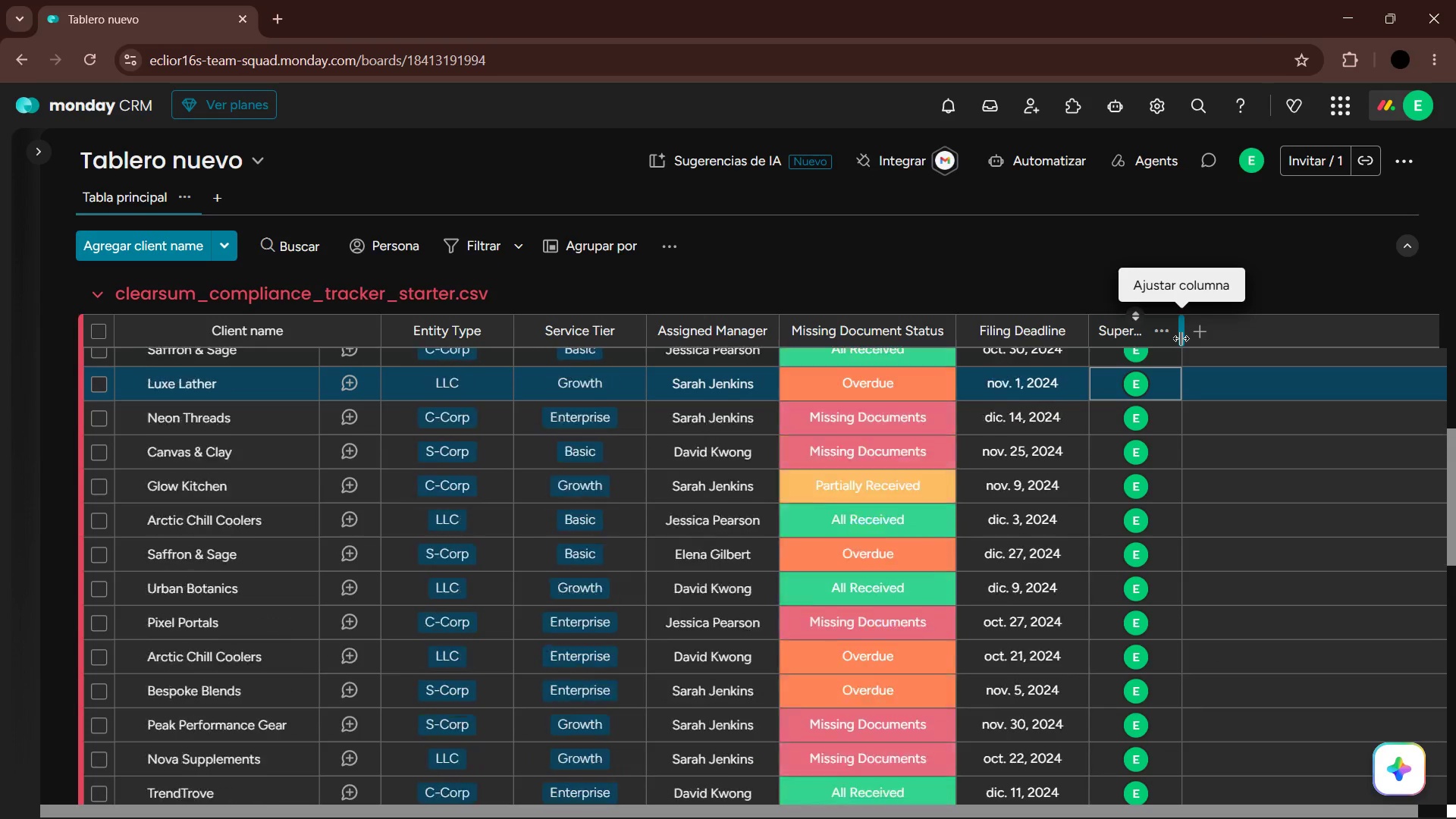 
key(ArrowUp)
 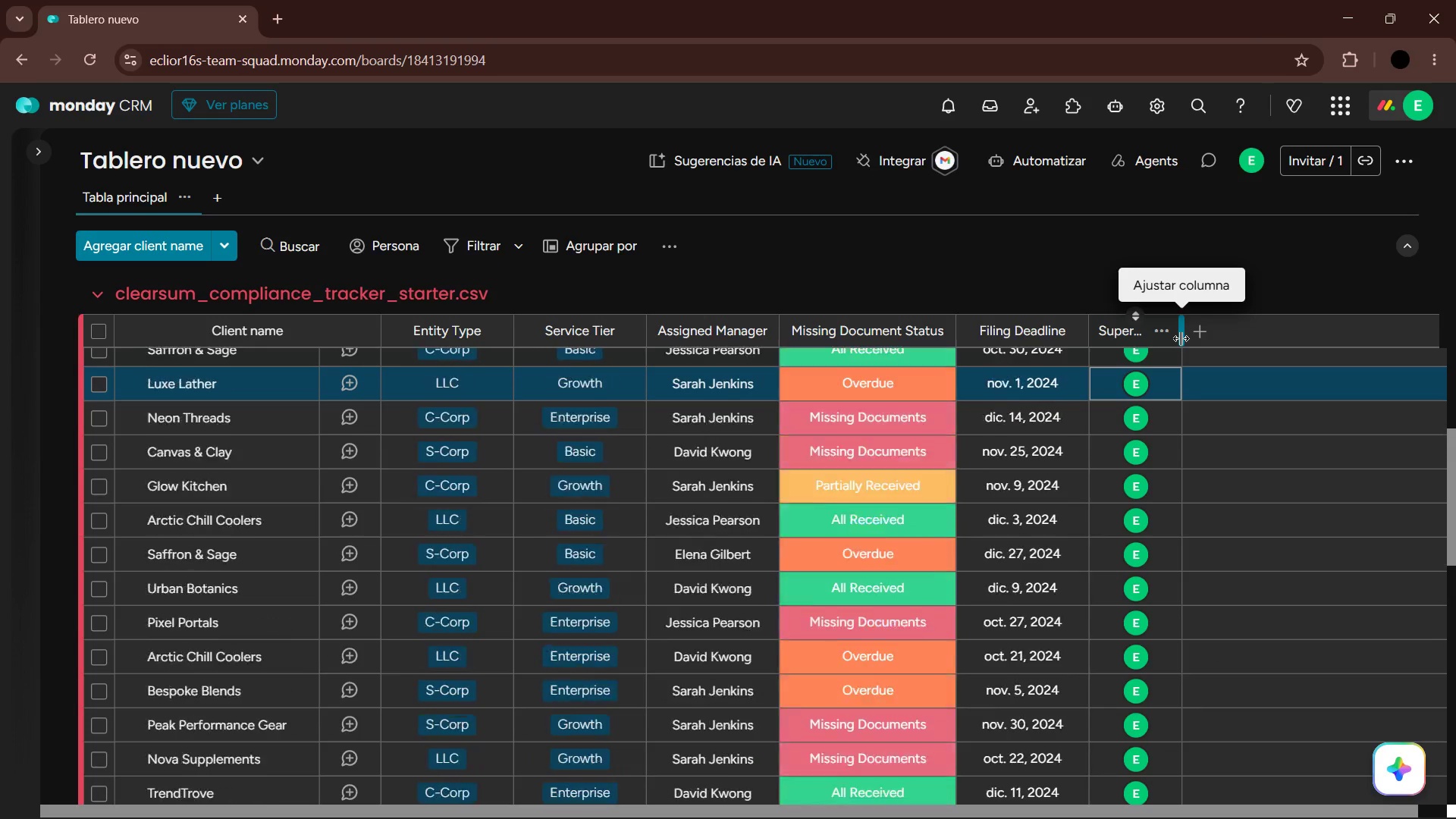 
key(ArrowUp)
 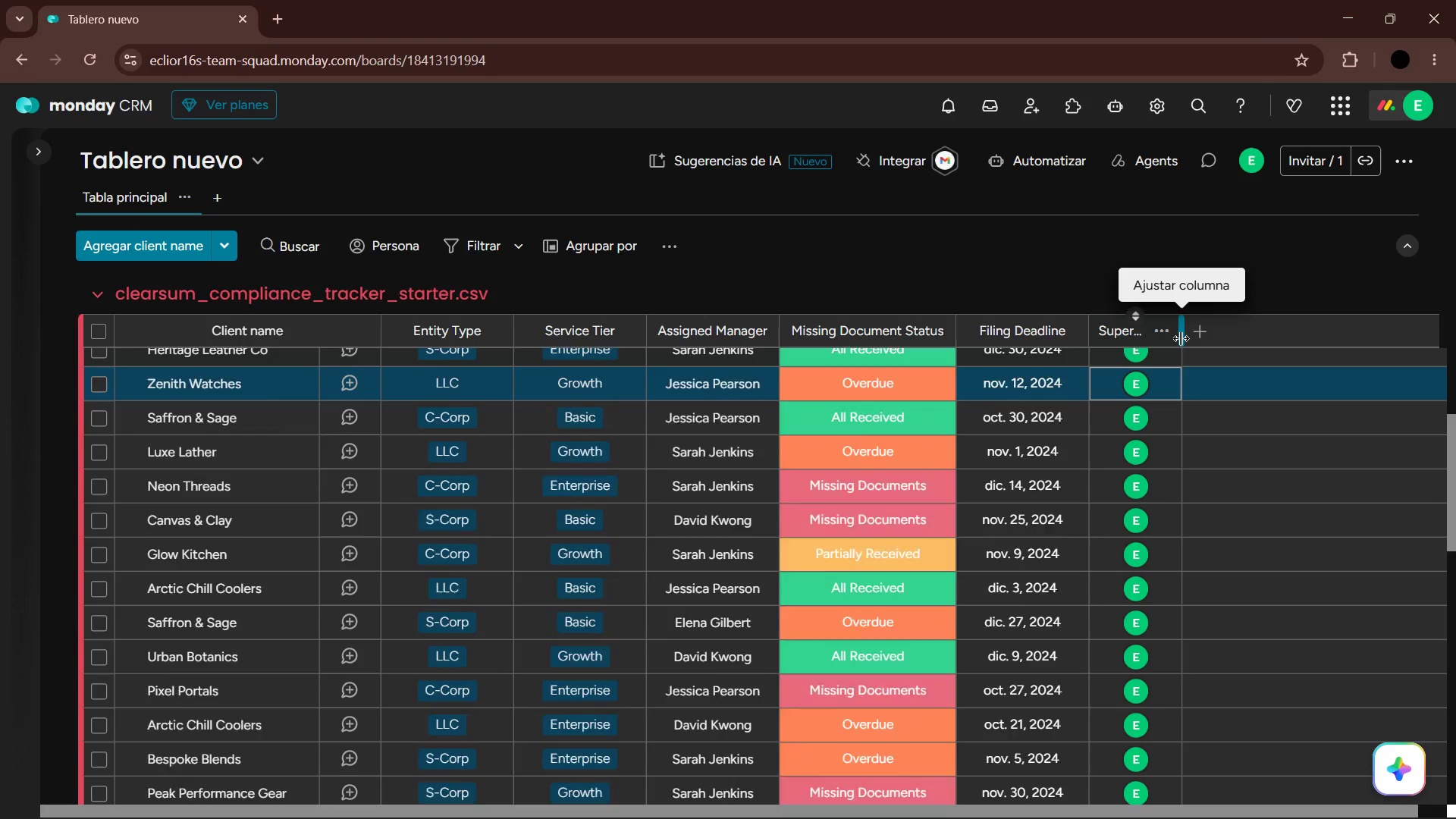 
key(ArrowUp)
 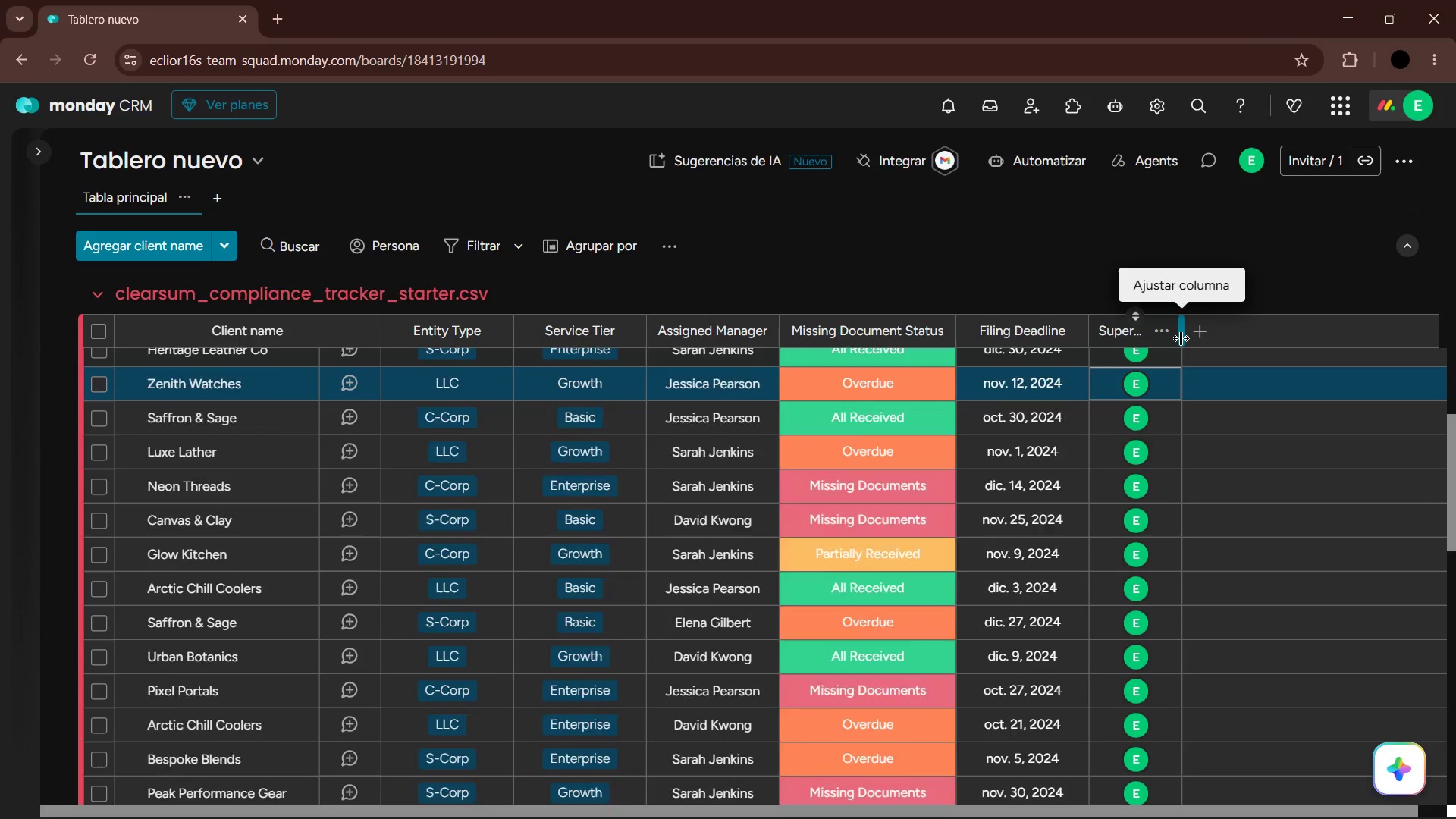 
key(ArrowUp)
 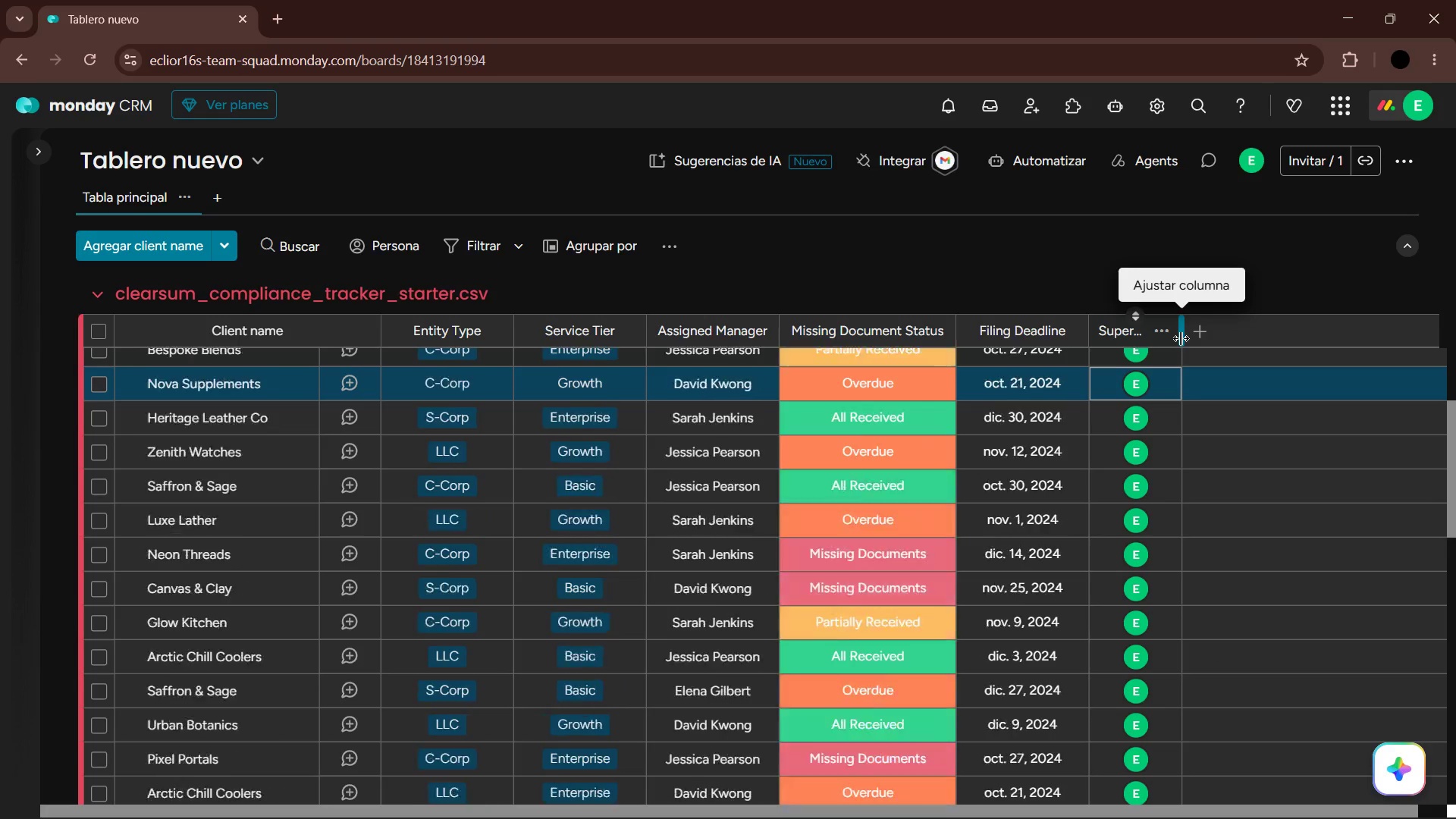 
key(ArrowUp)
 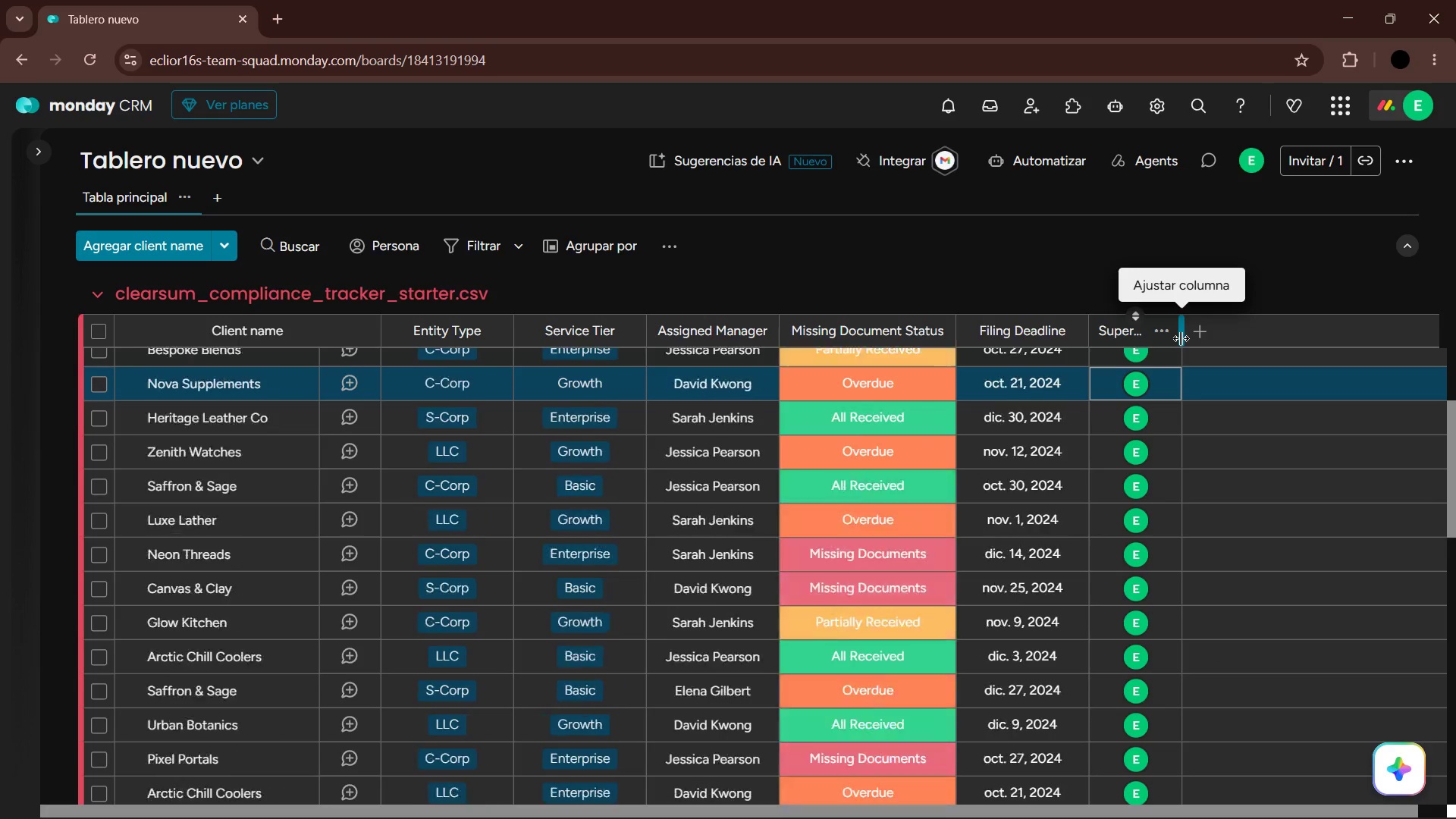 
key(ArrowUp)
 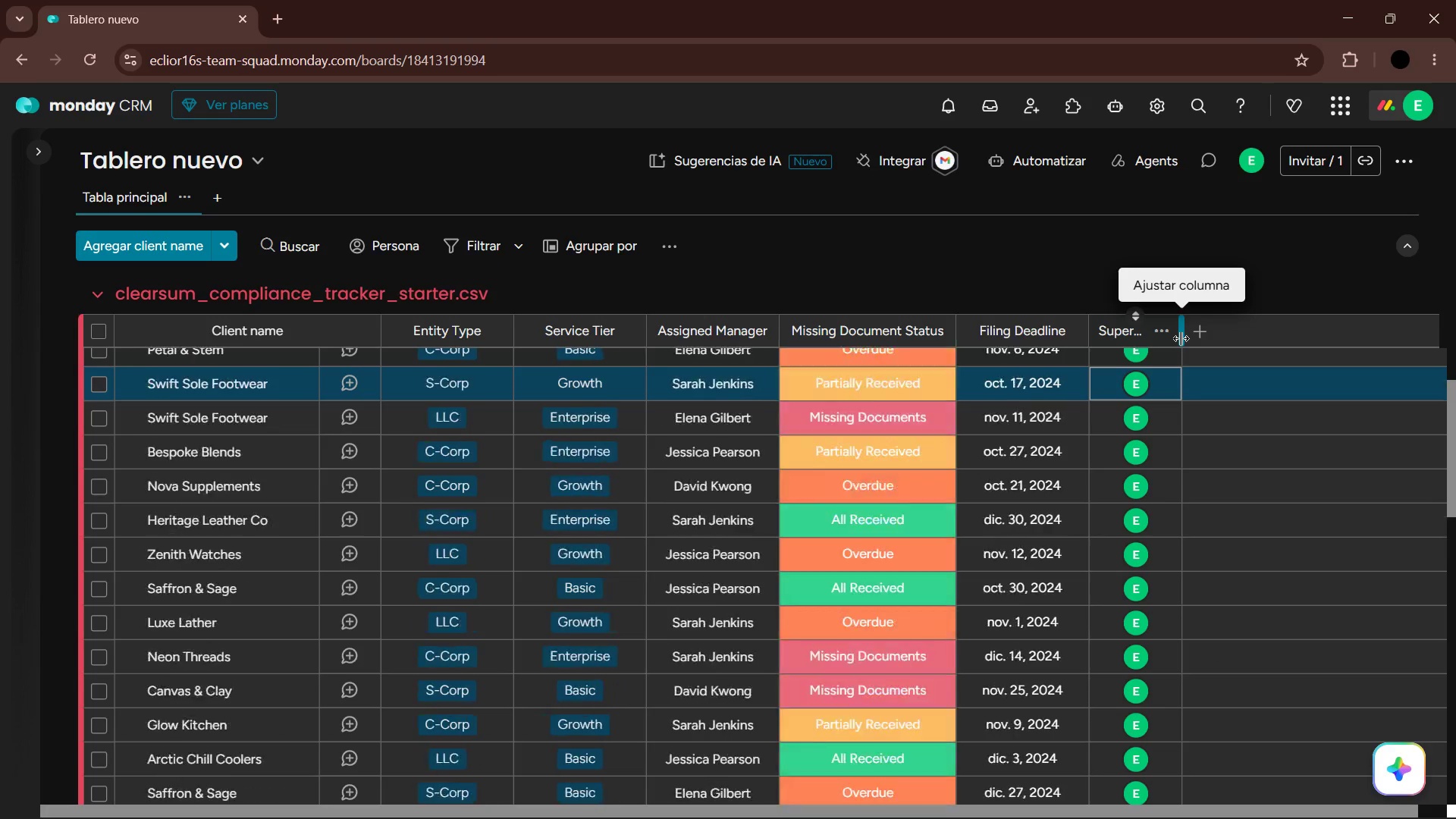 
key(ArrowUp)
 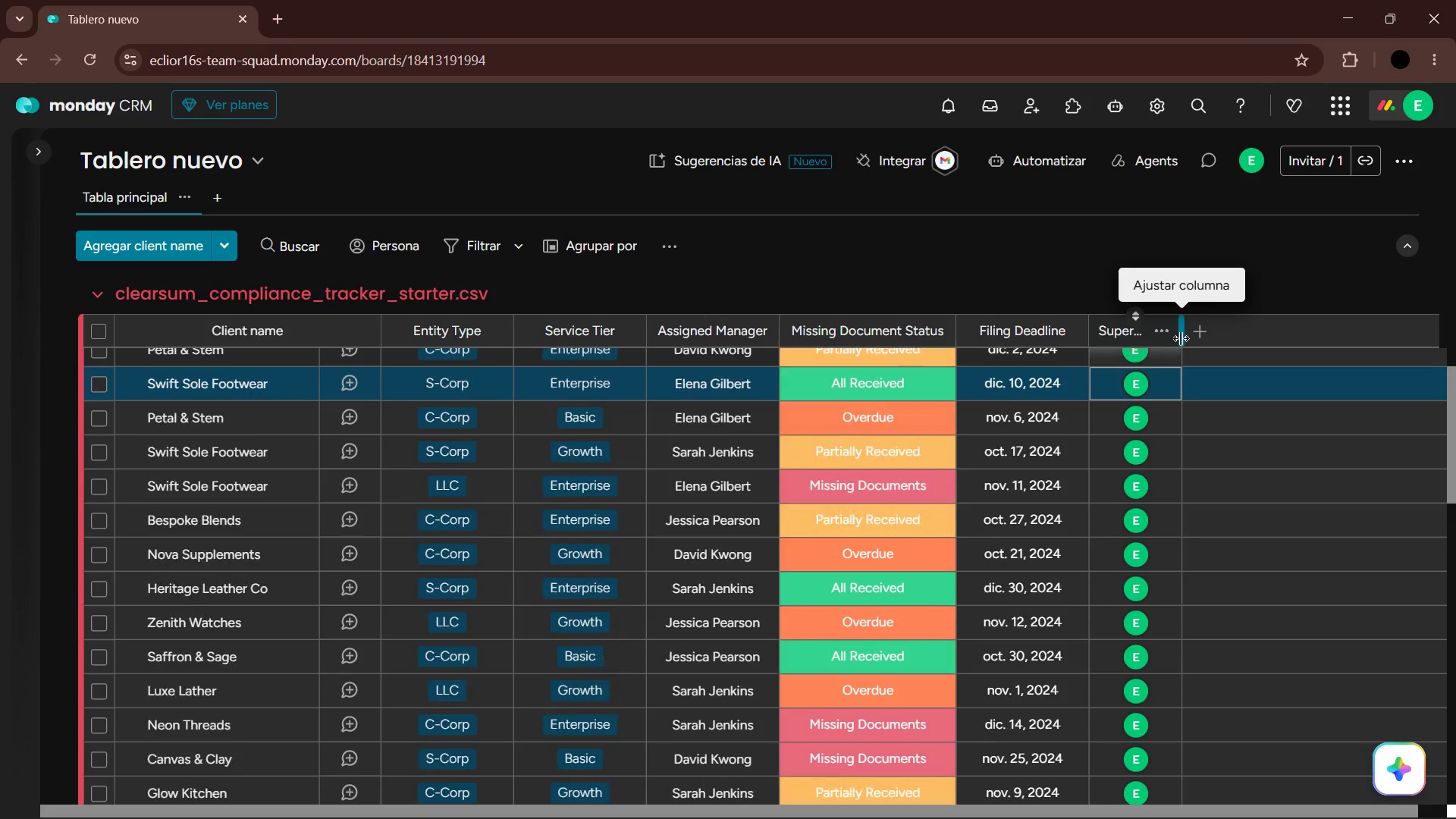 
hold_key(key=ArrowUp, duration=0.69)
 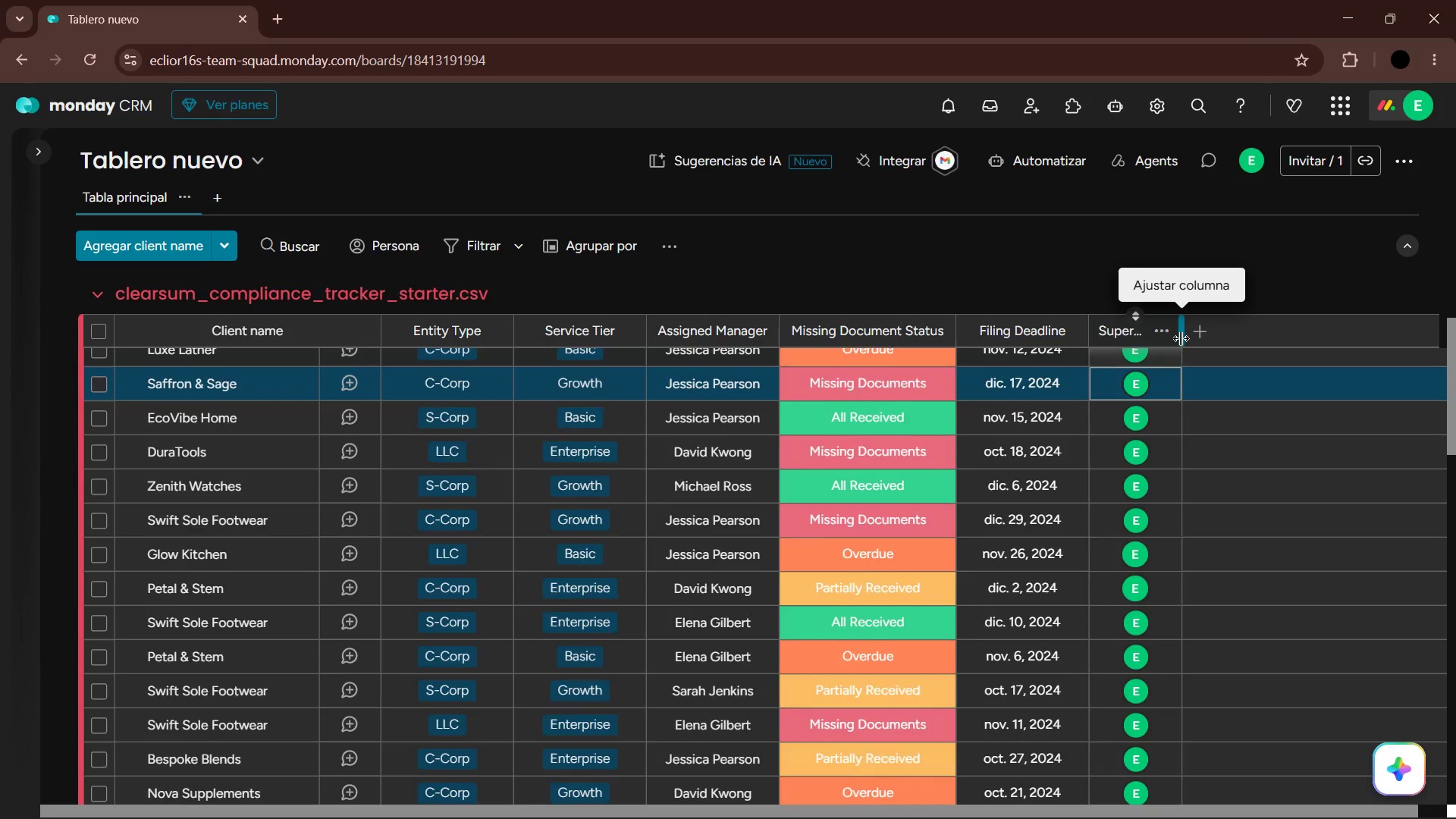 
key(ArrowUp)
 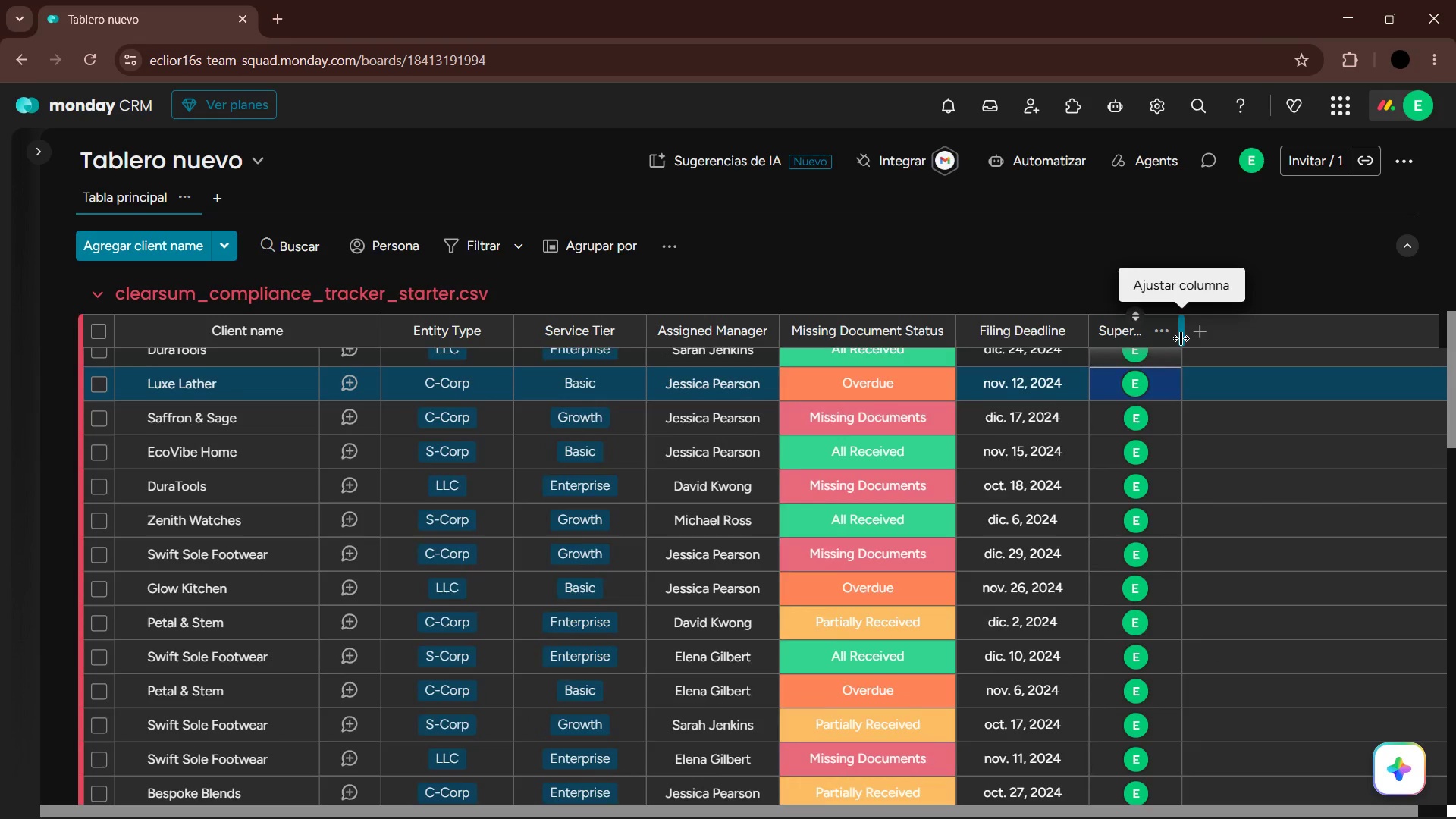 
key(ArrowUp)
 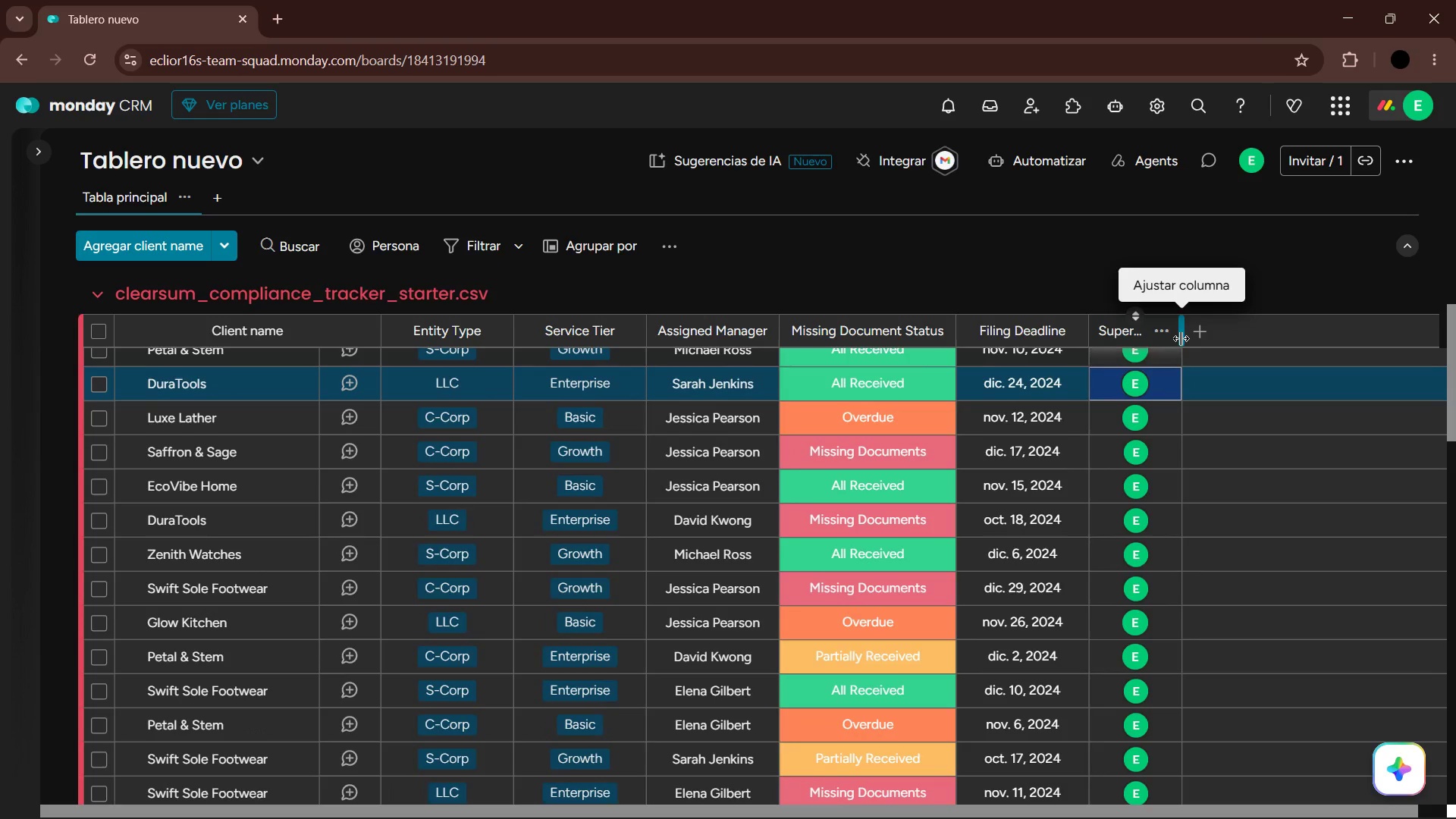 
key(ArrowUp)
 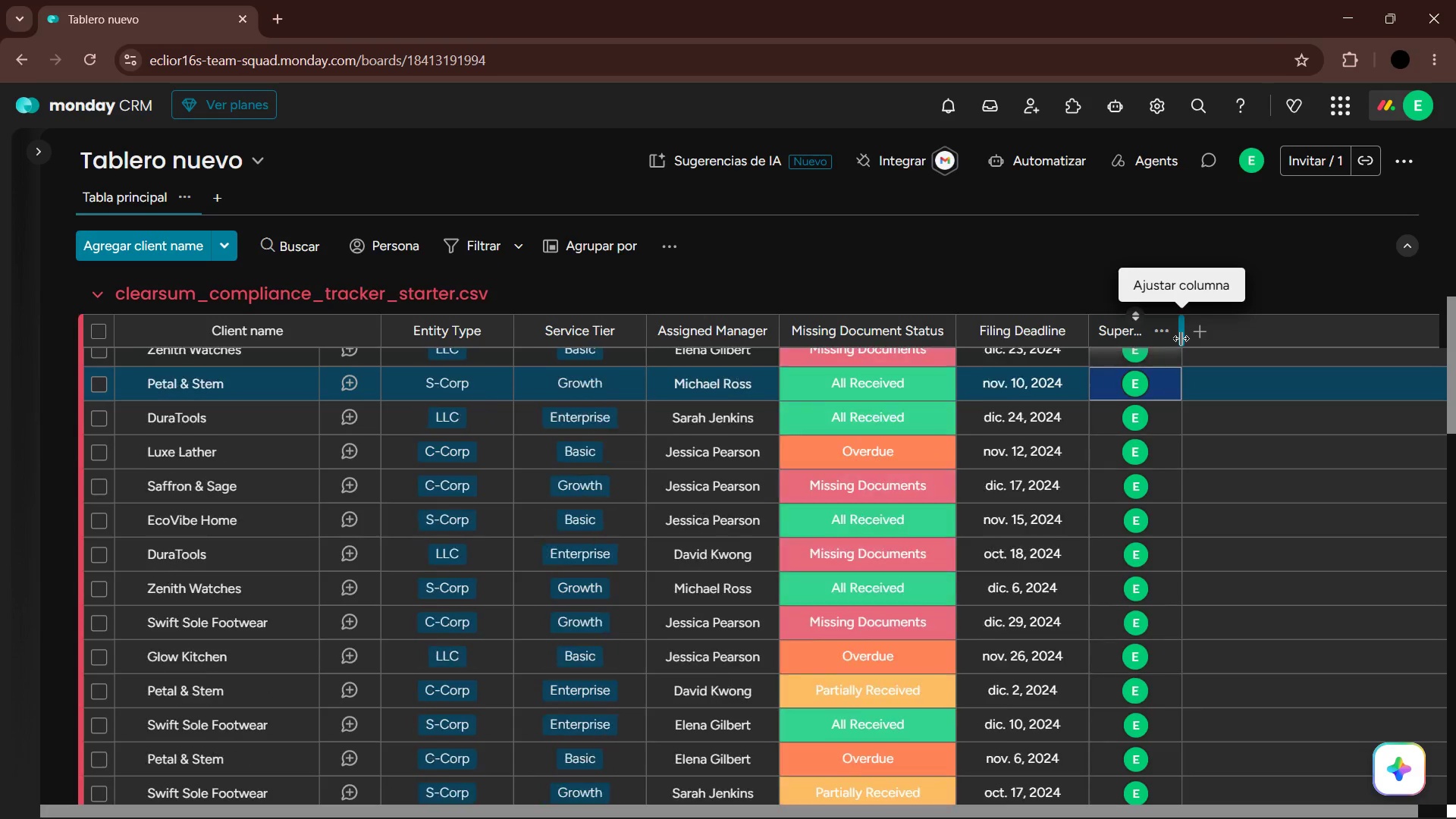 
key(ArrowUp)
 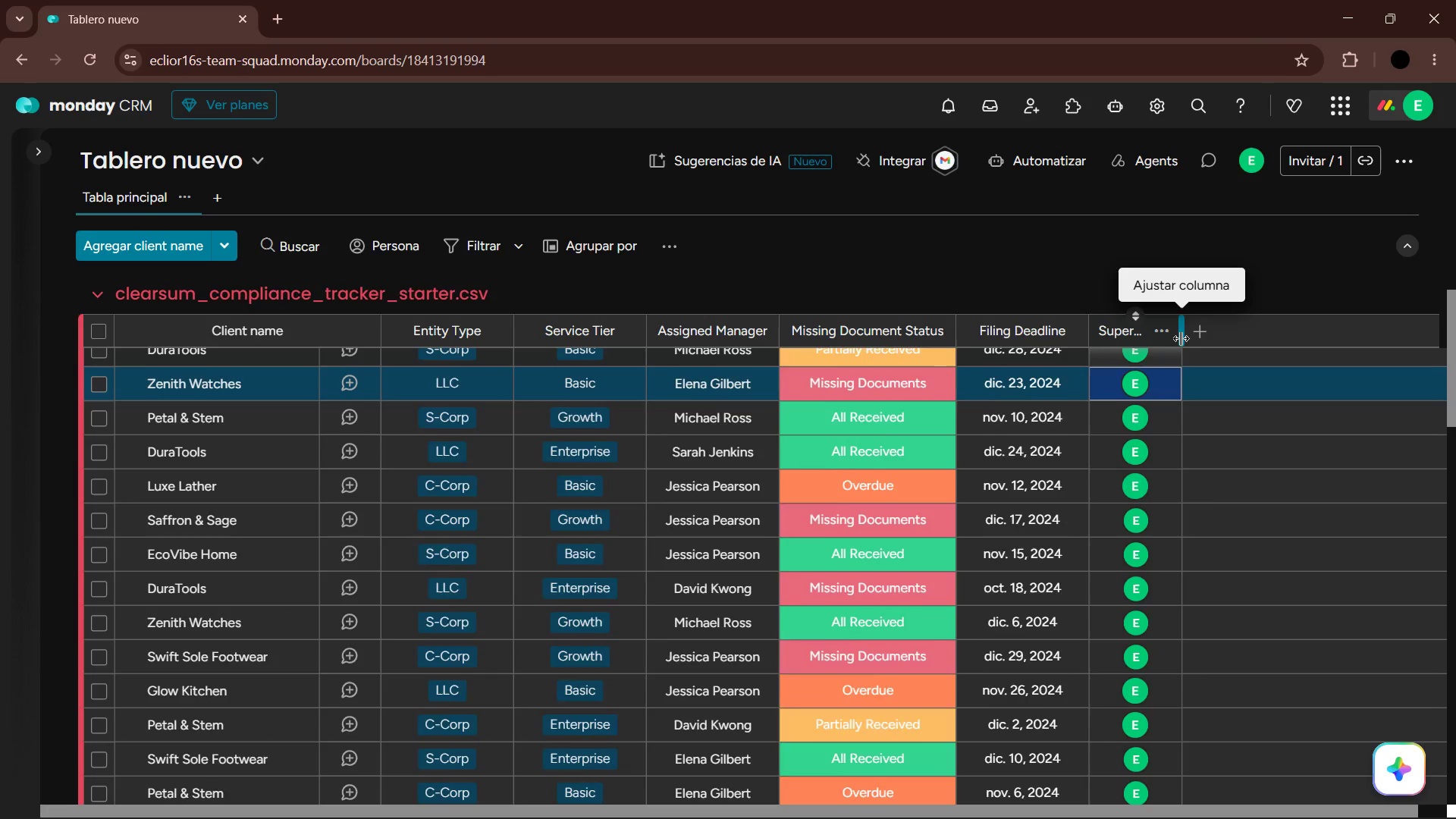 
key(ArrowUp)
 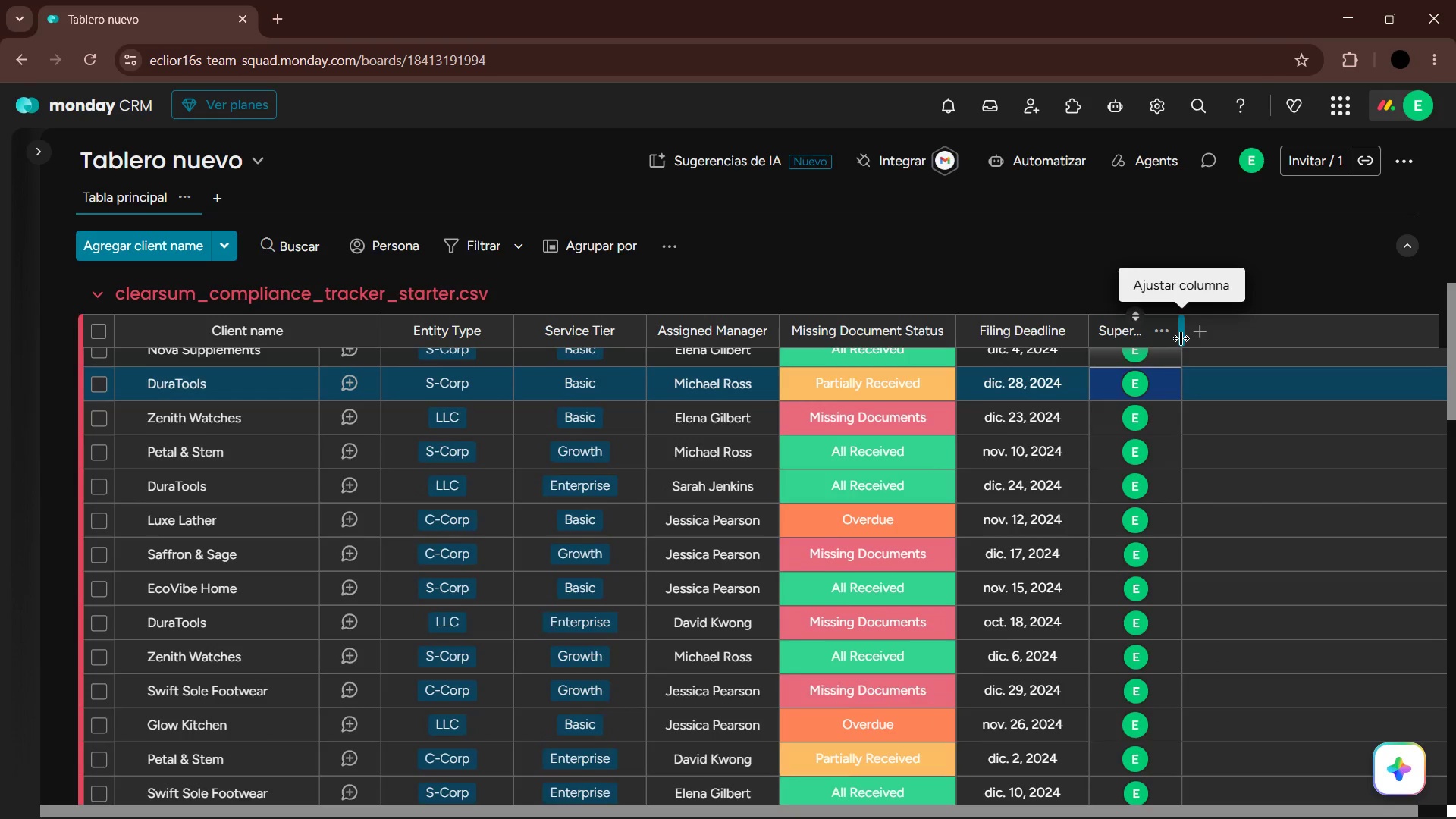 
key(ArrowUp)
 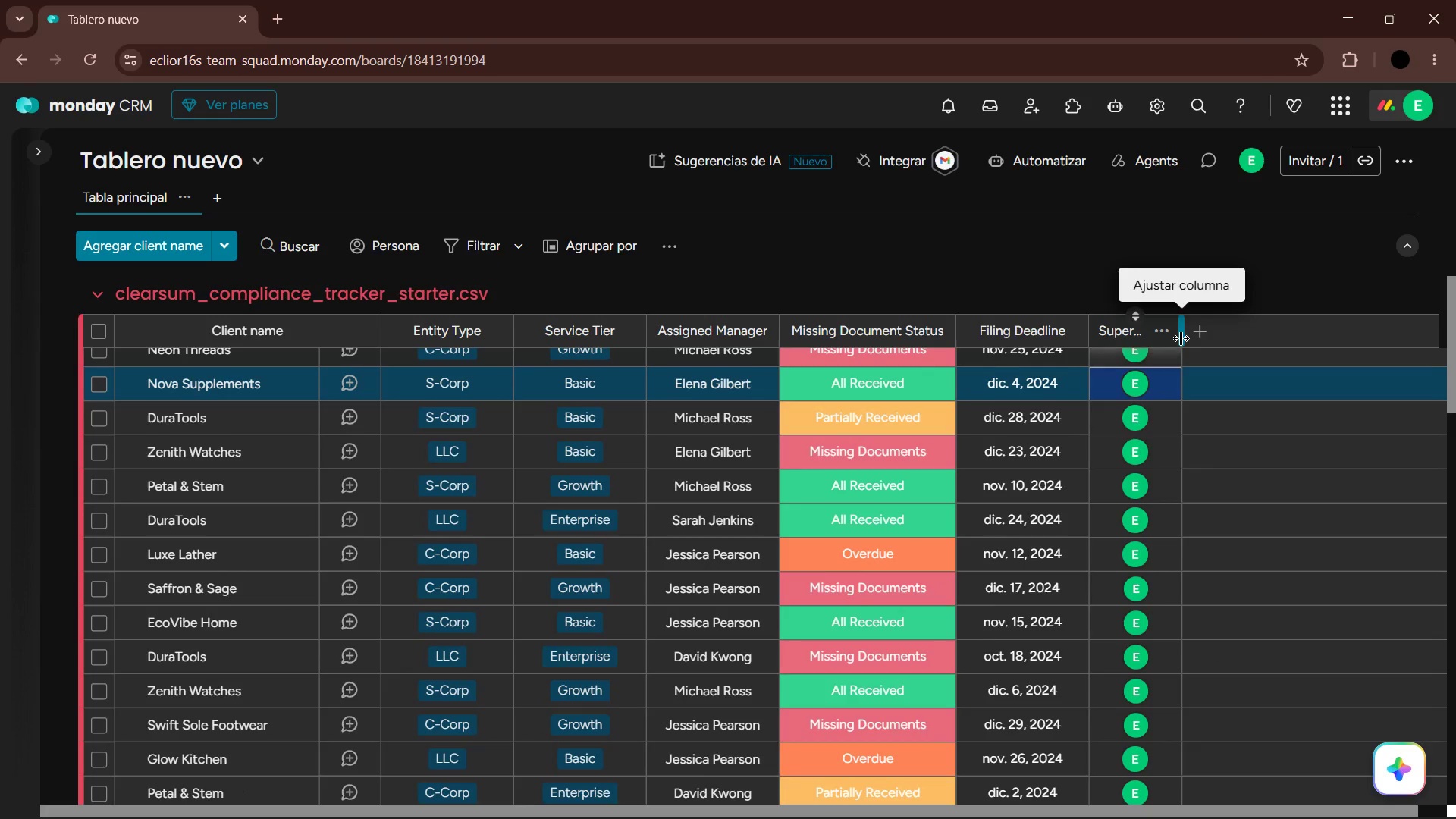 
key(ArrowUp)
 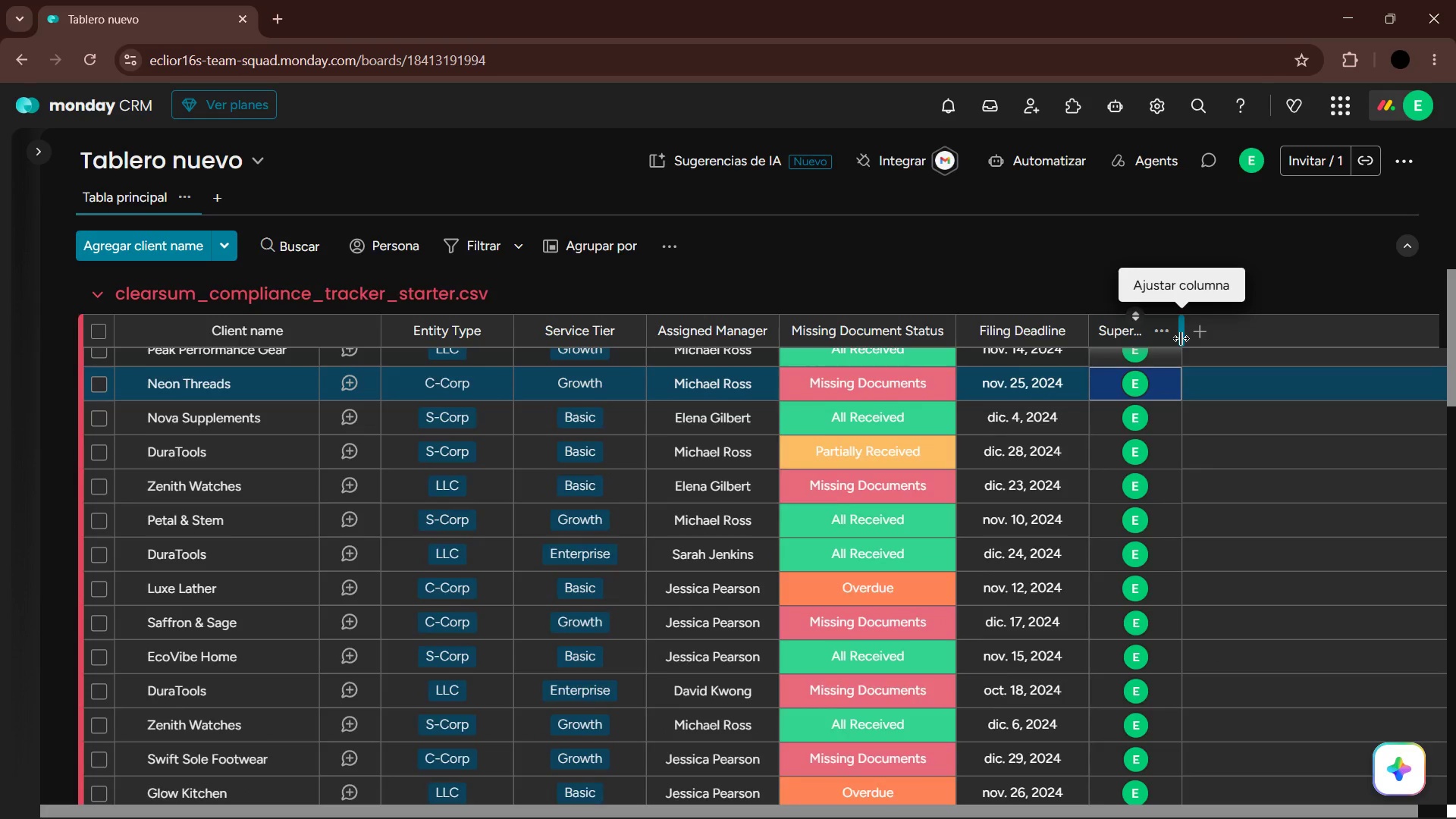 
key(ArrowUp)
 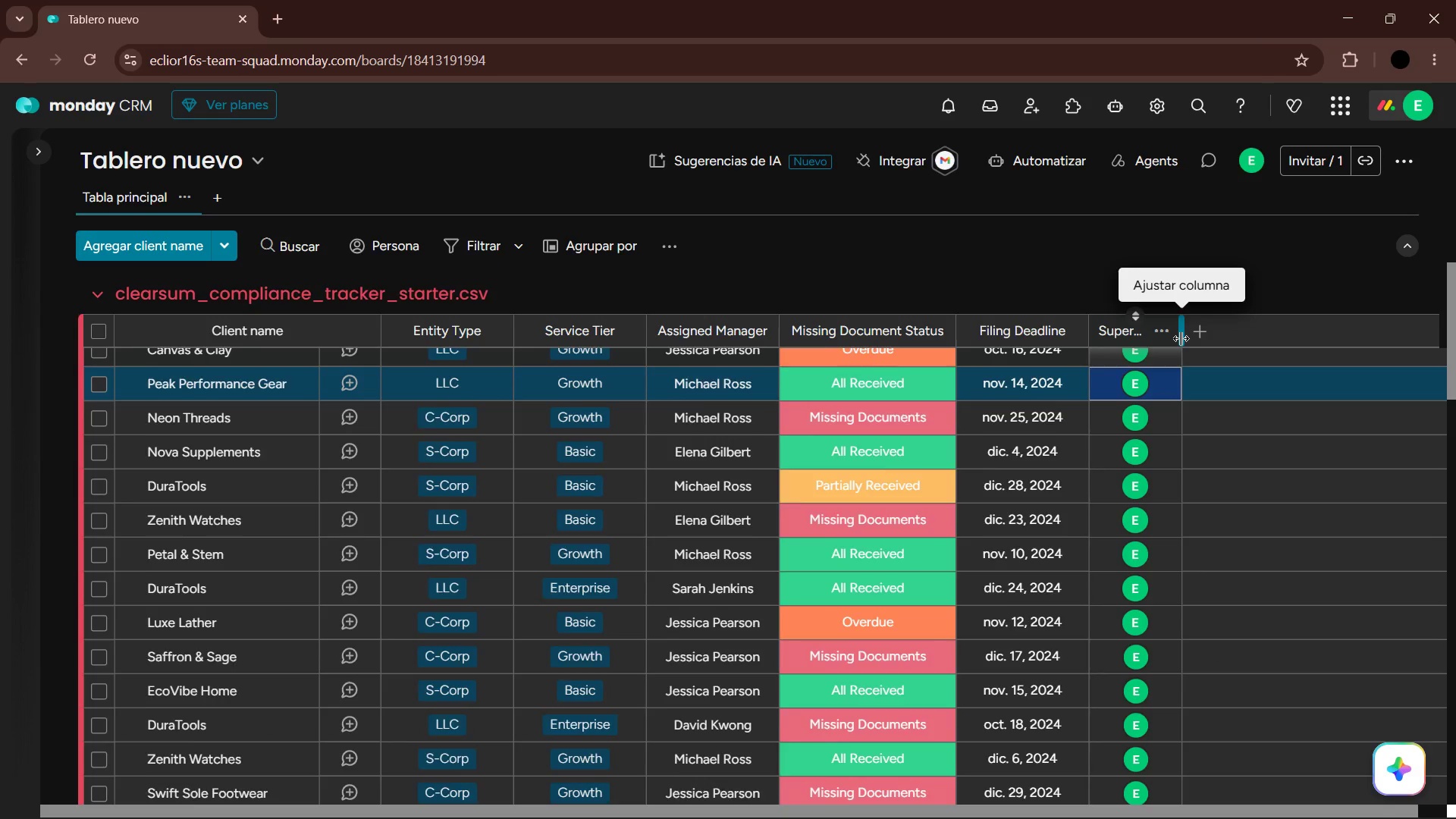 
key(ArrowUp)
 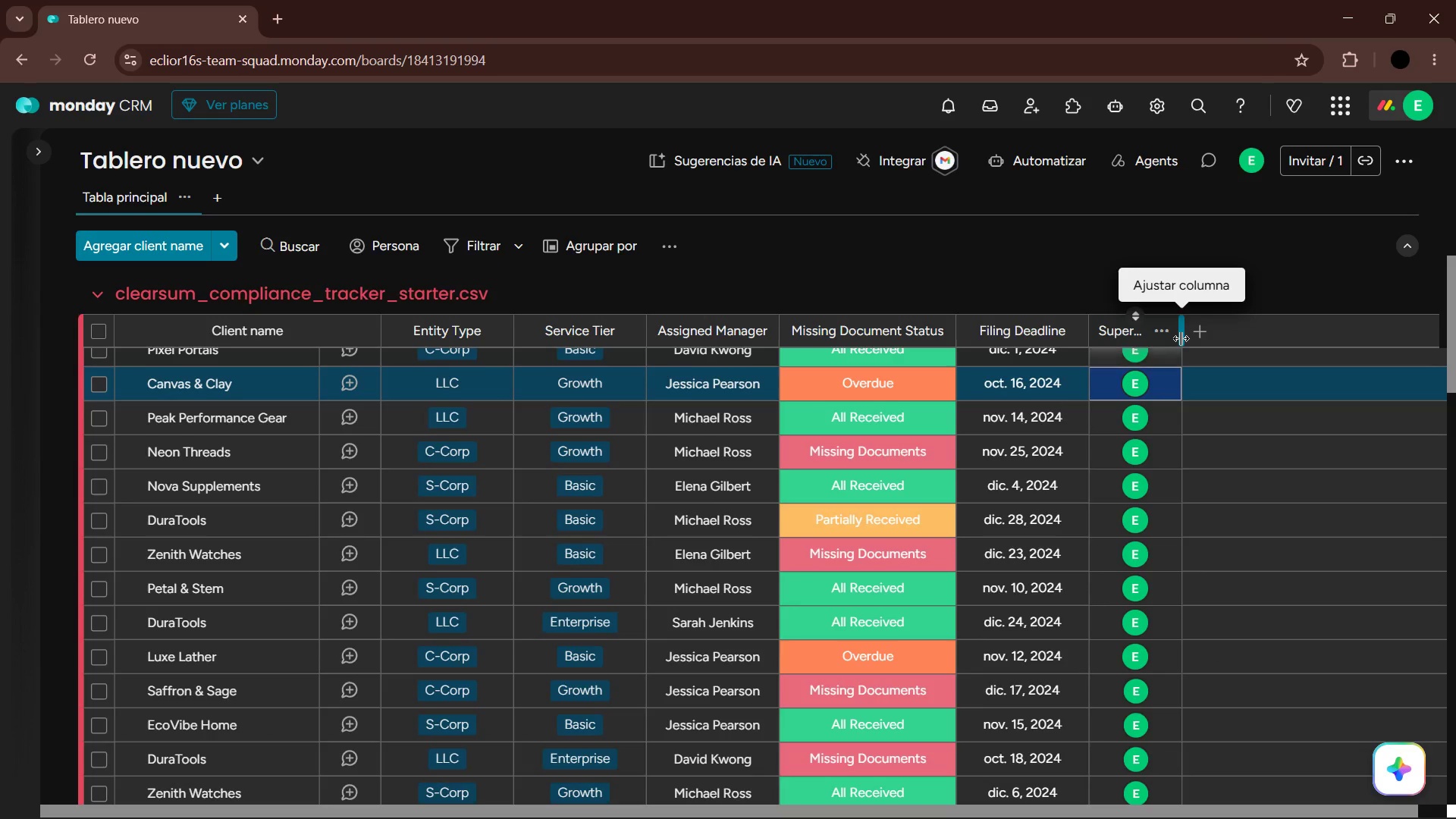 
key(ArrowUp)
 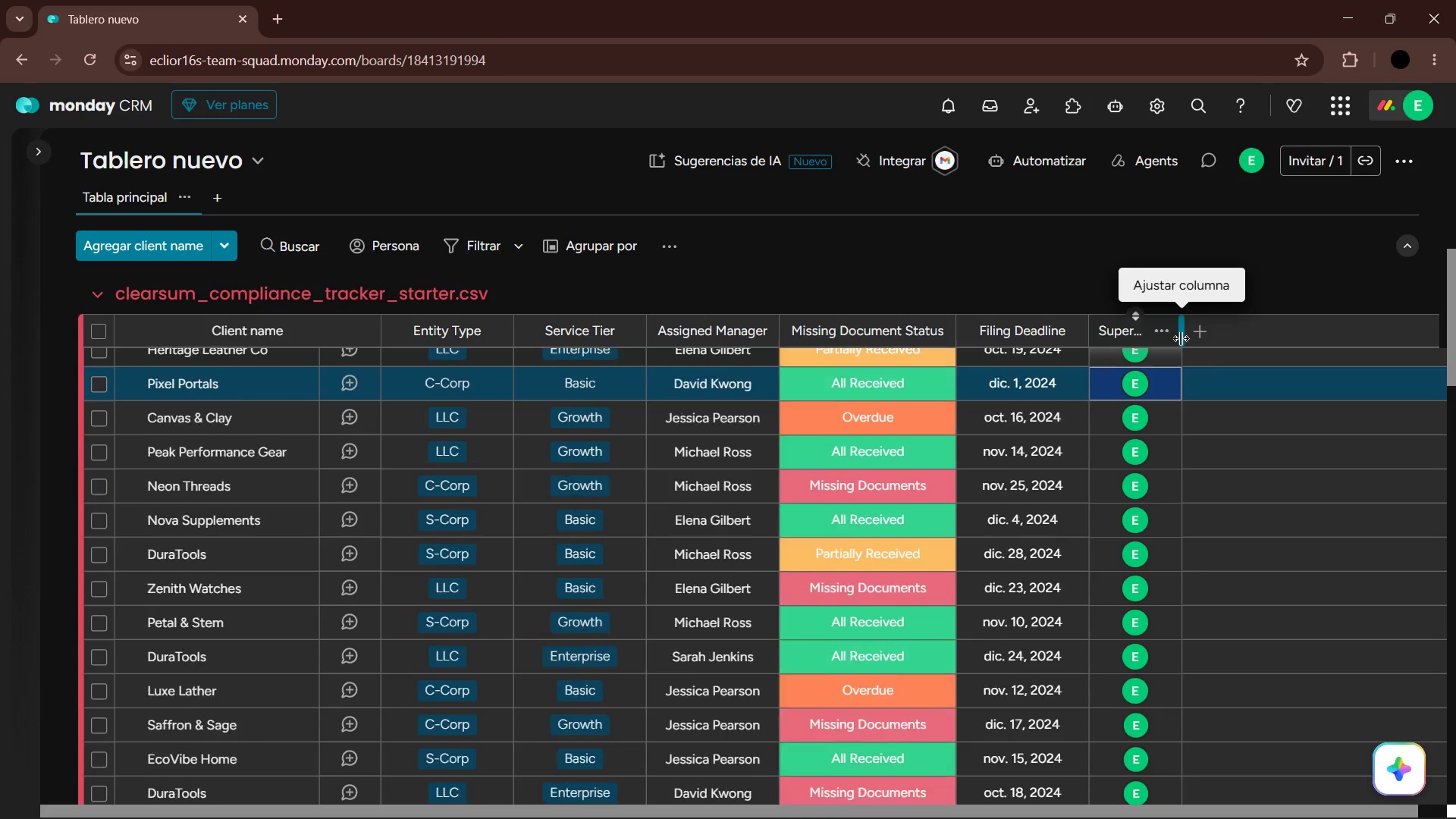 
hold_key(key=ArrowUp, duration=0.75)
 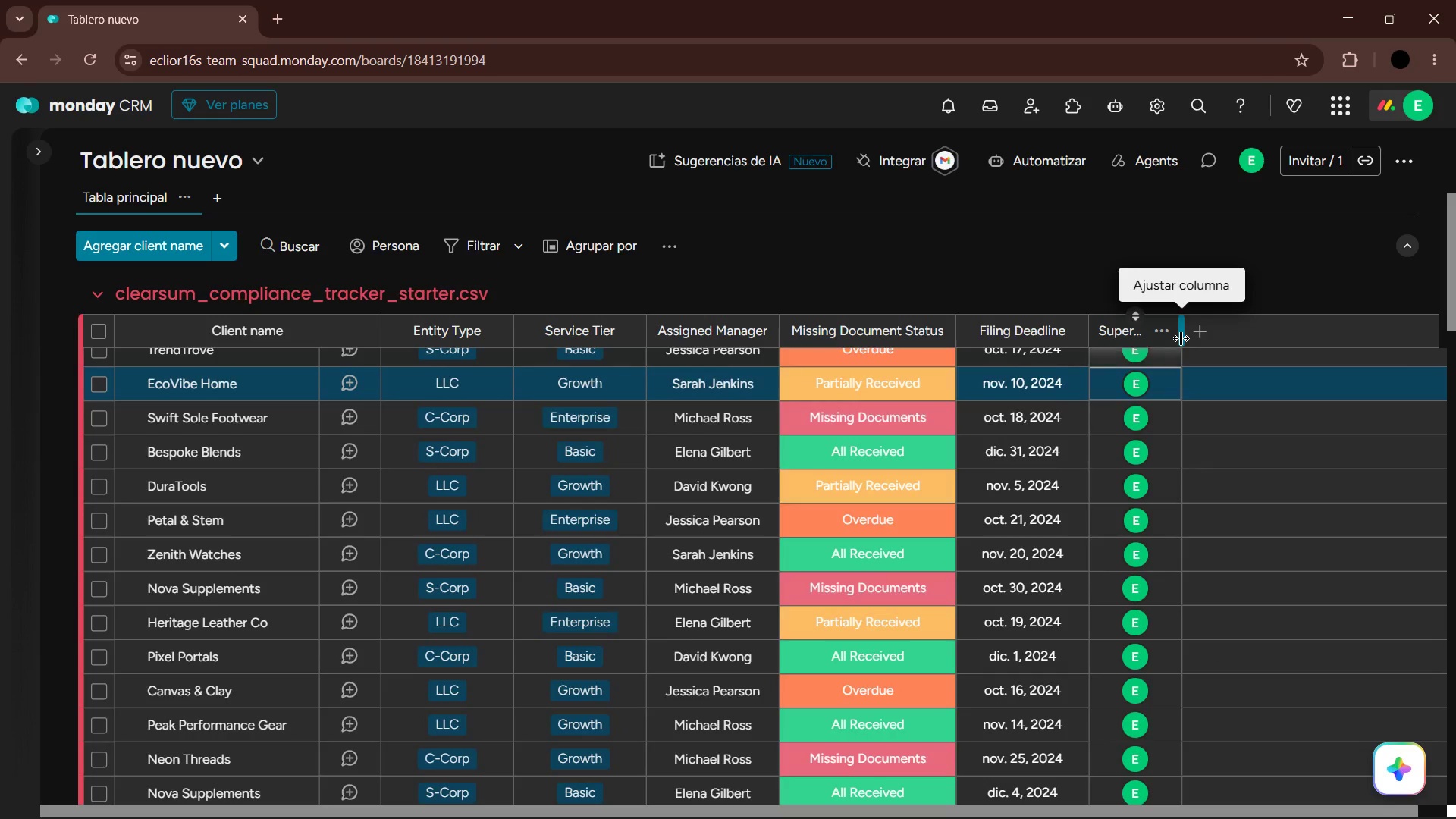 
key(ArrowUp)
 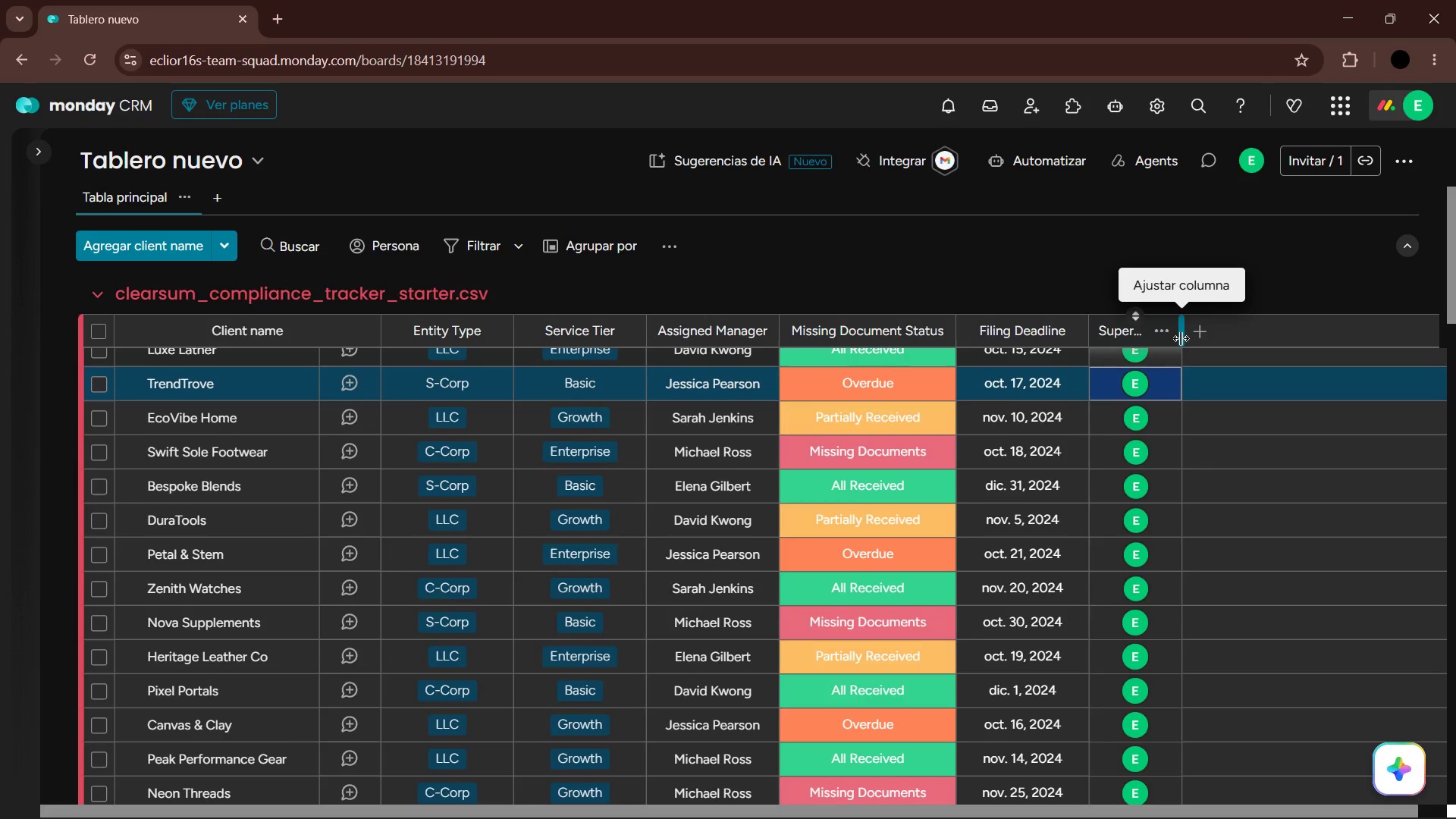 
hold_key(key=ArrowUp, duration=0.81)
 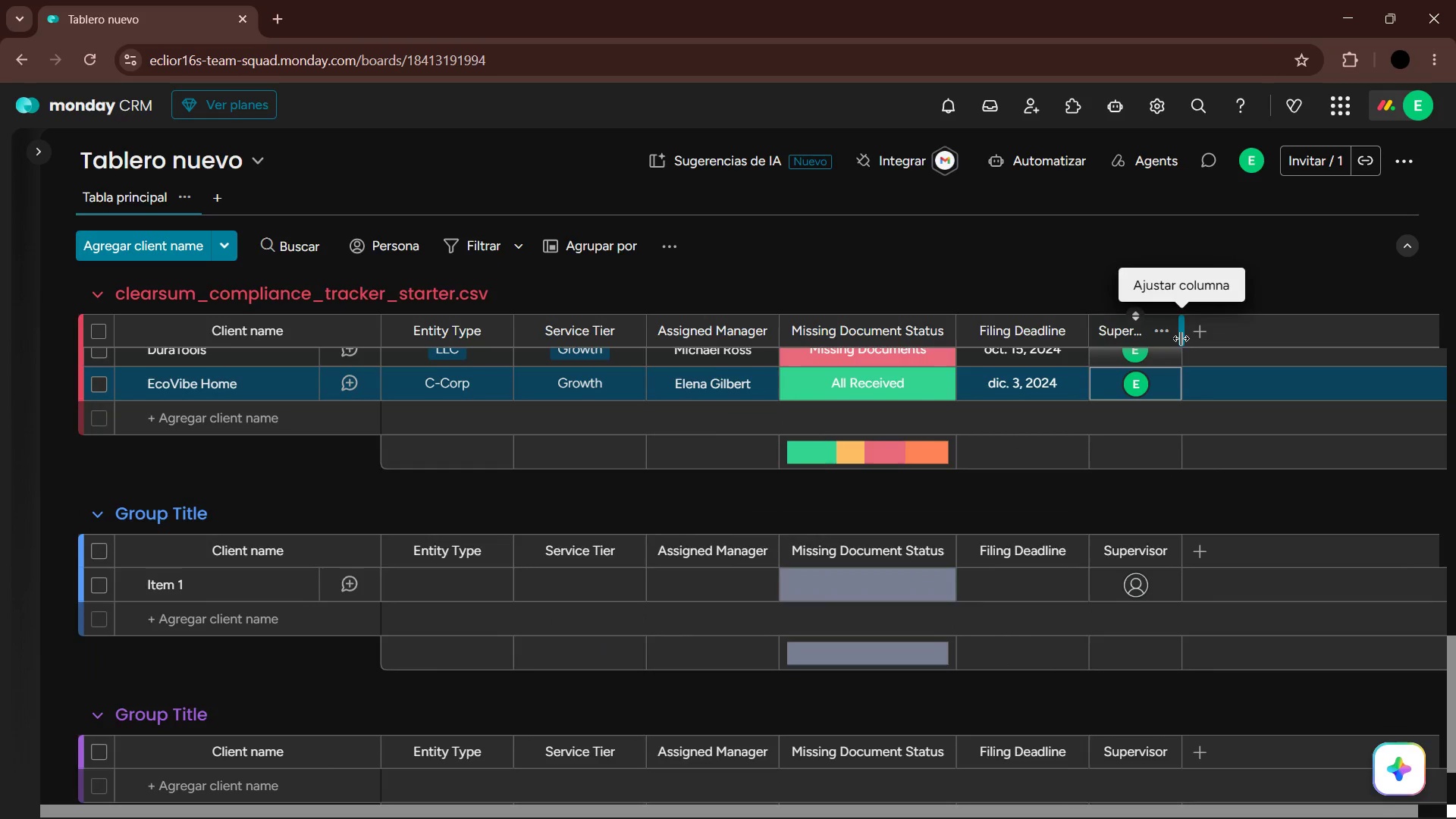 
key(ArrowRight)
 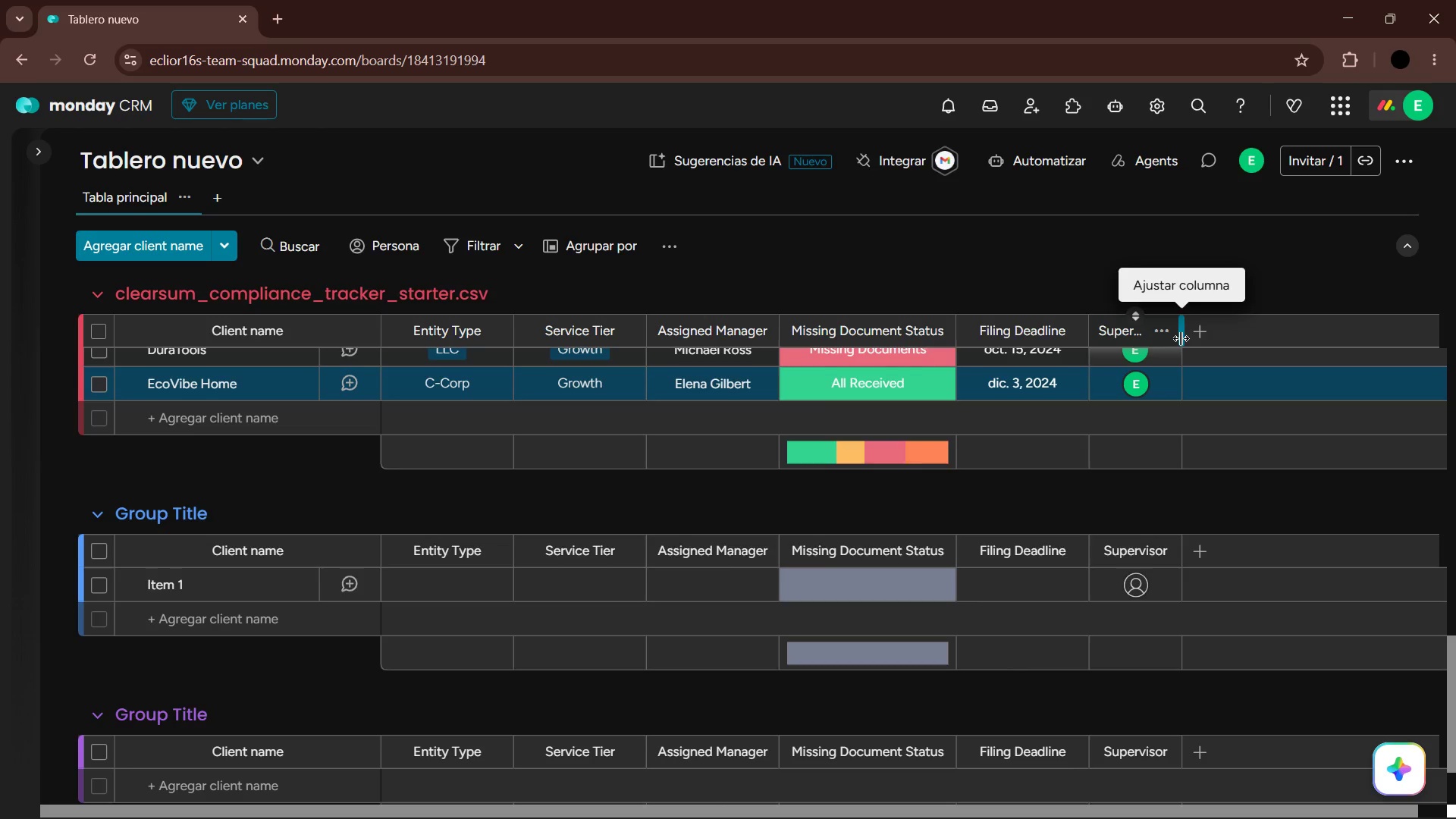 
key(ArrowRight)
 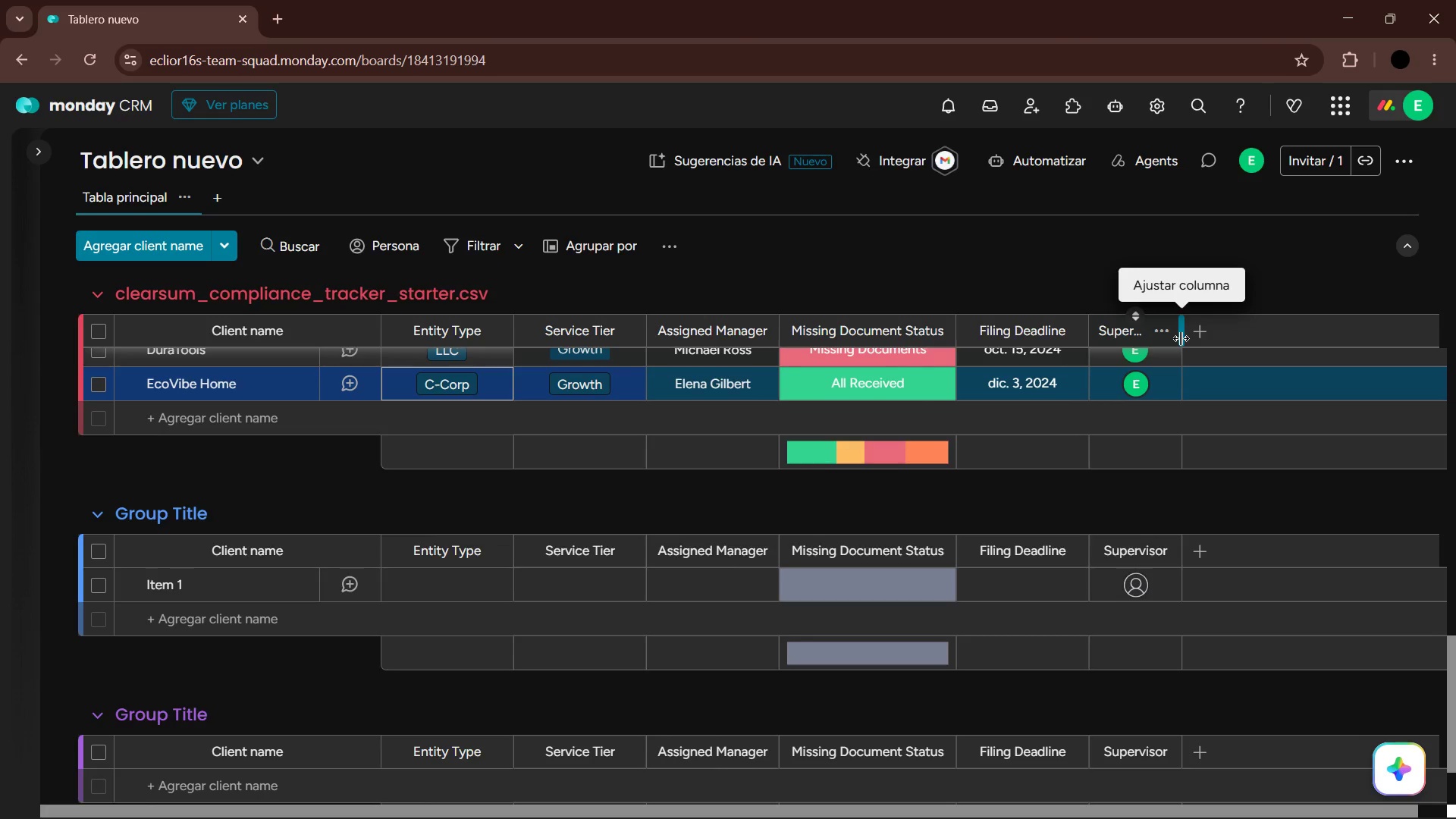 
key(ArrowRight)
 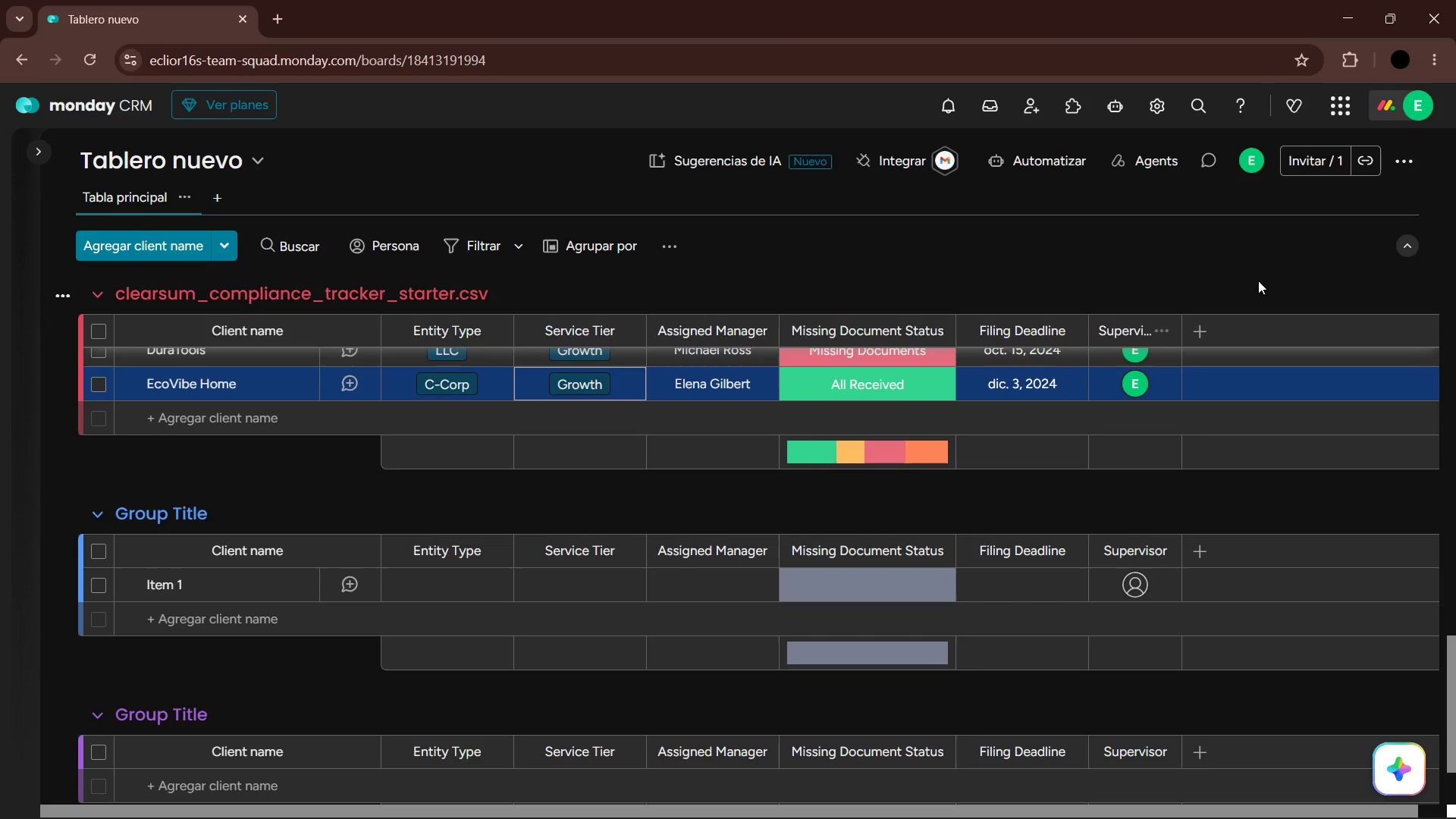 
scroll: coordinate [1110, 523], scroll_direction: up, amount: 29.0